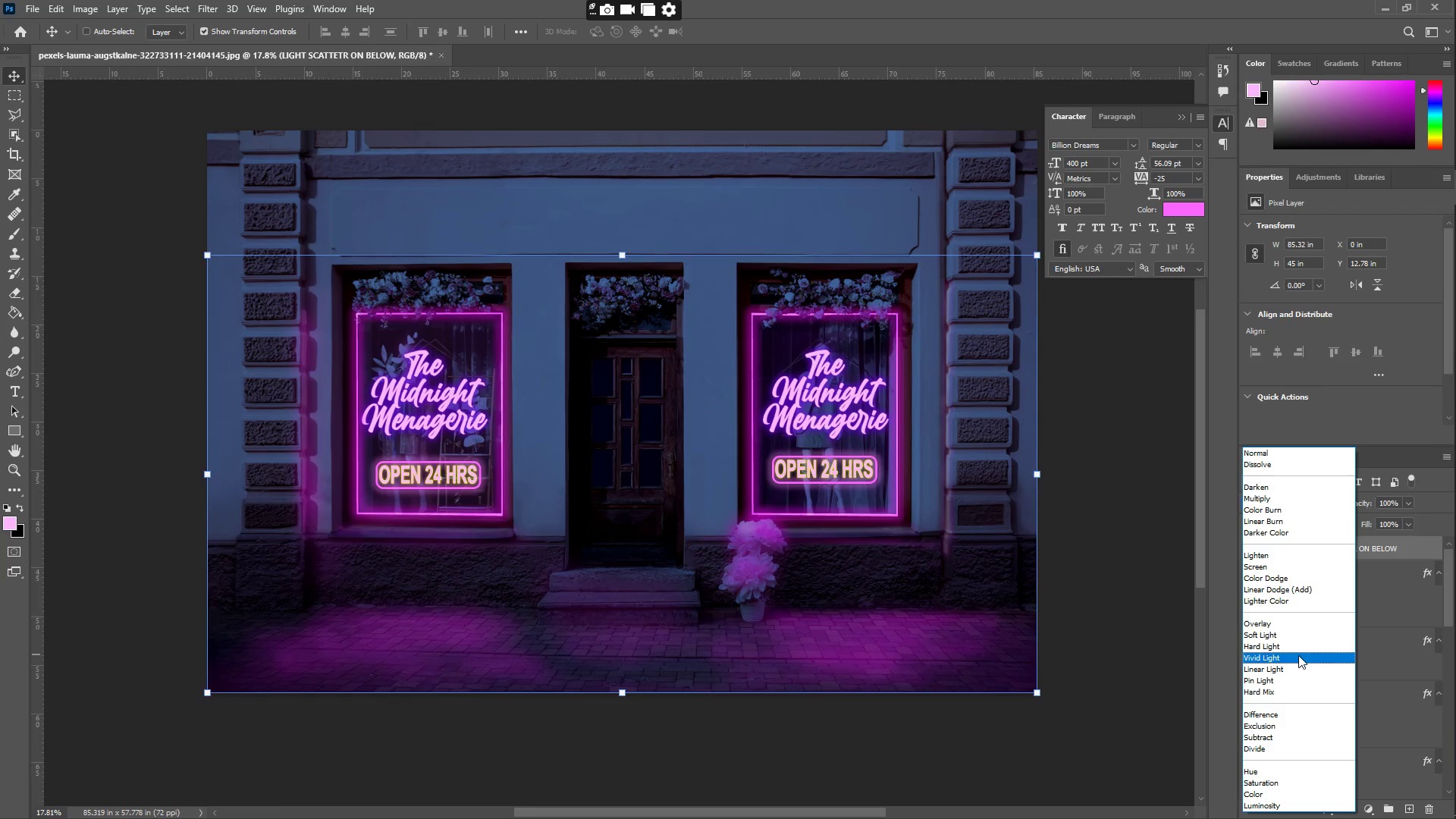 
left_click([1299, 664])
 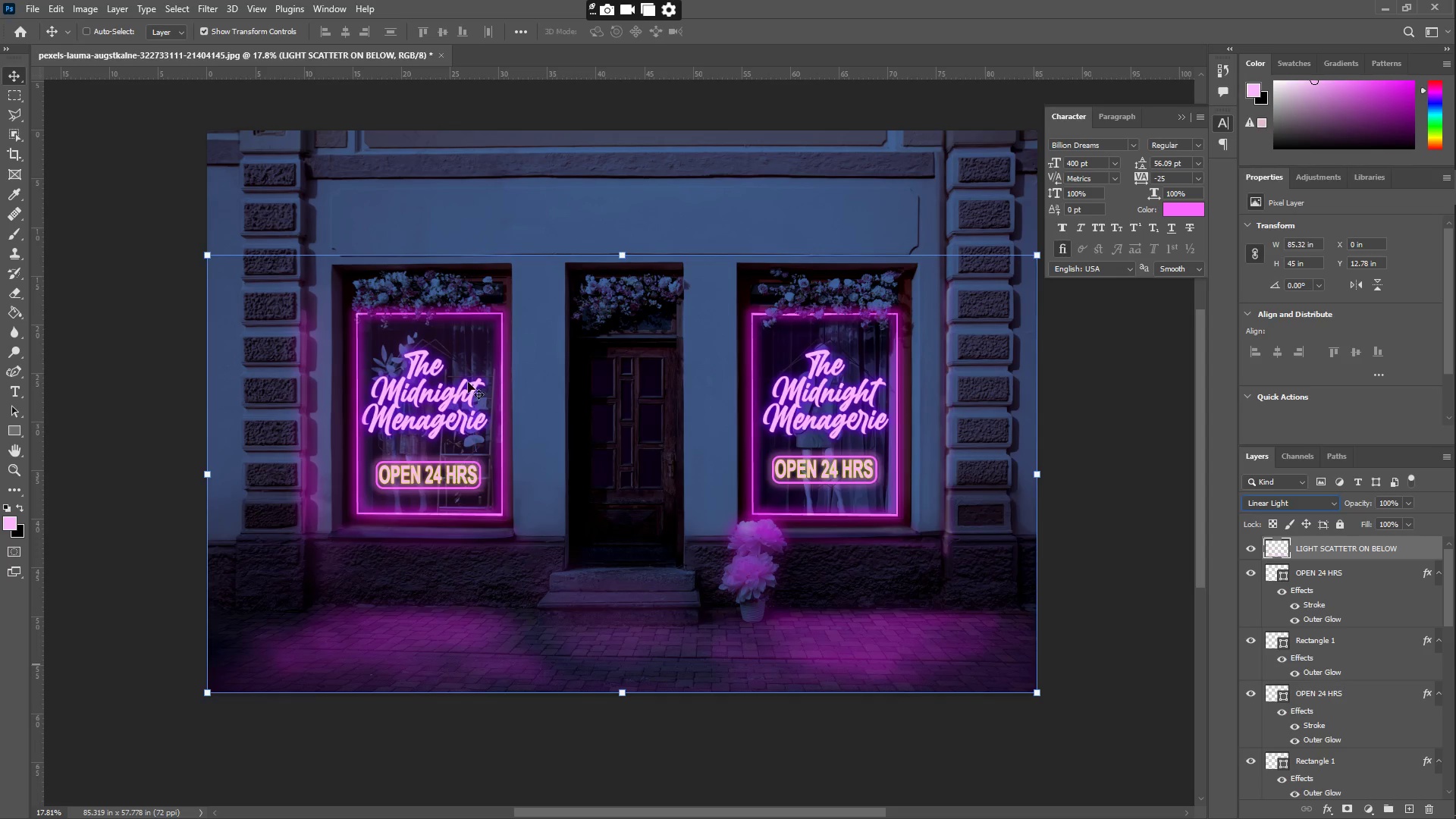 
type(ZZZZ)
 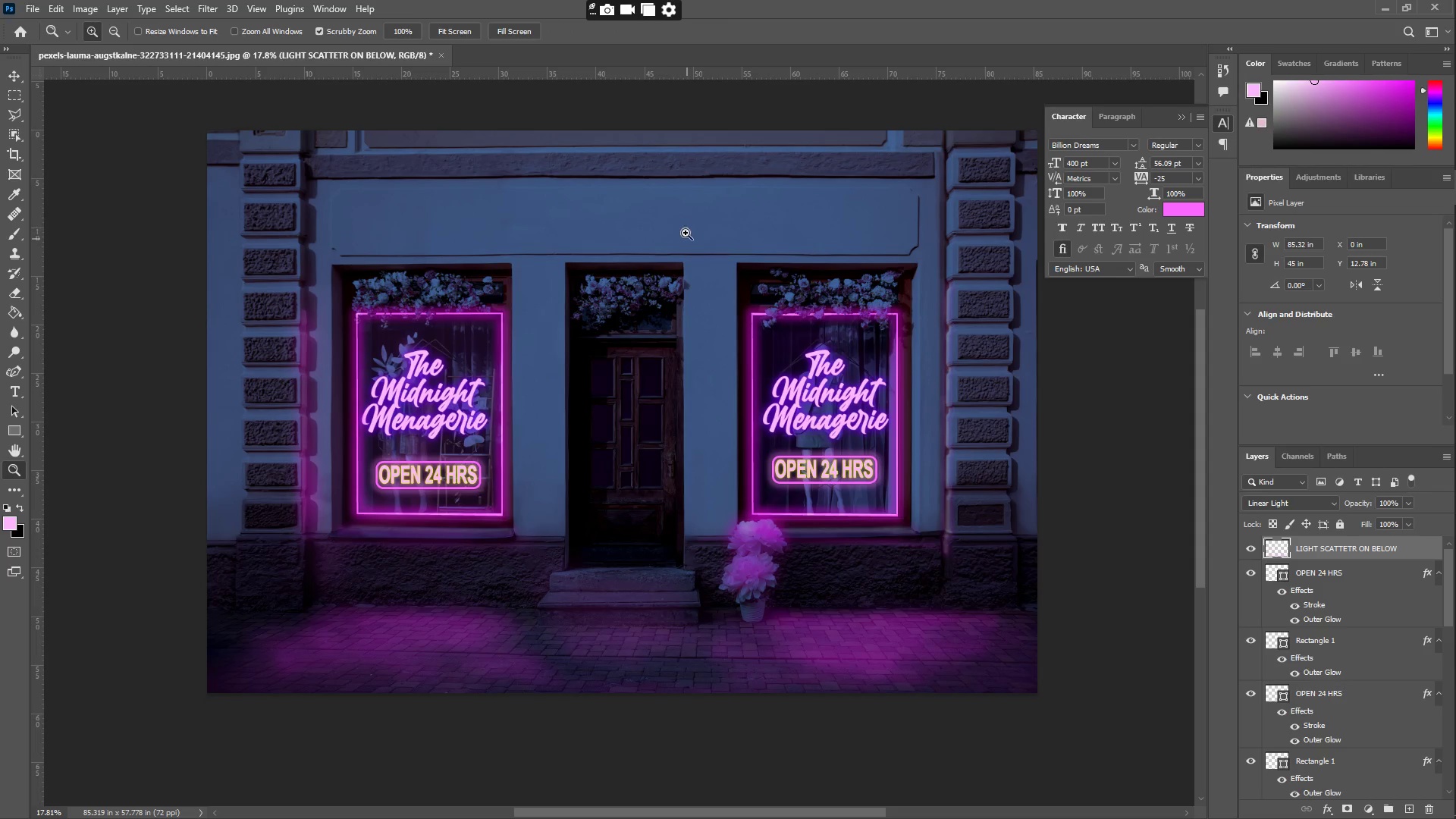 
left_click_drag(start_coordinate=[686, 232], to_coordinate=[706, 258])
 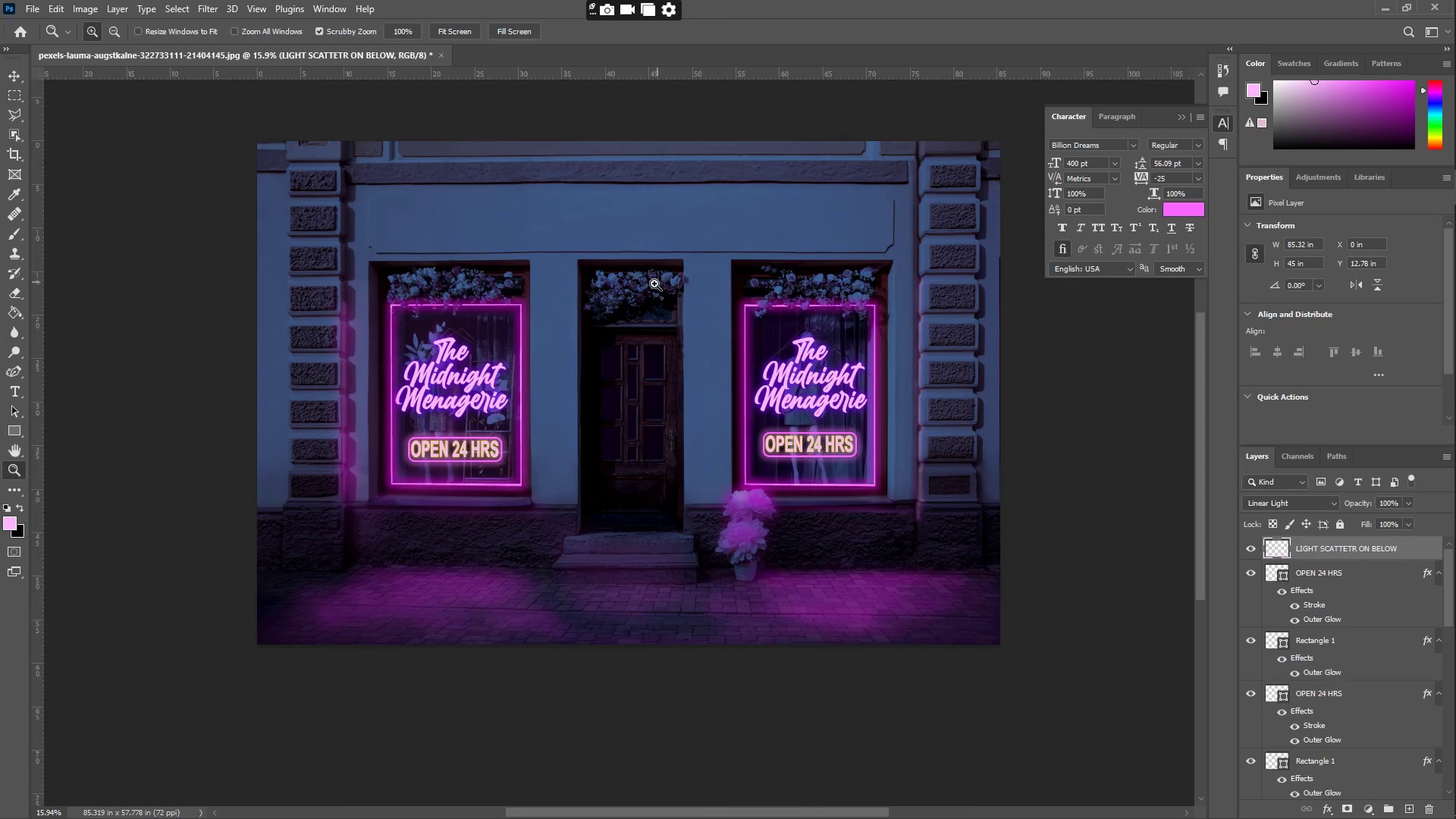 
left_click_drag(start_coordinate=[630, 292], to_coordinate=[651, 298])
 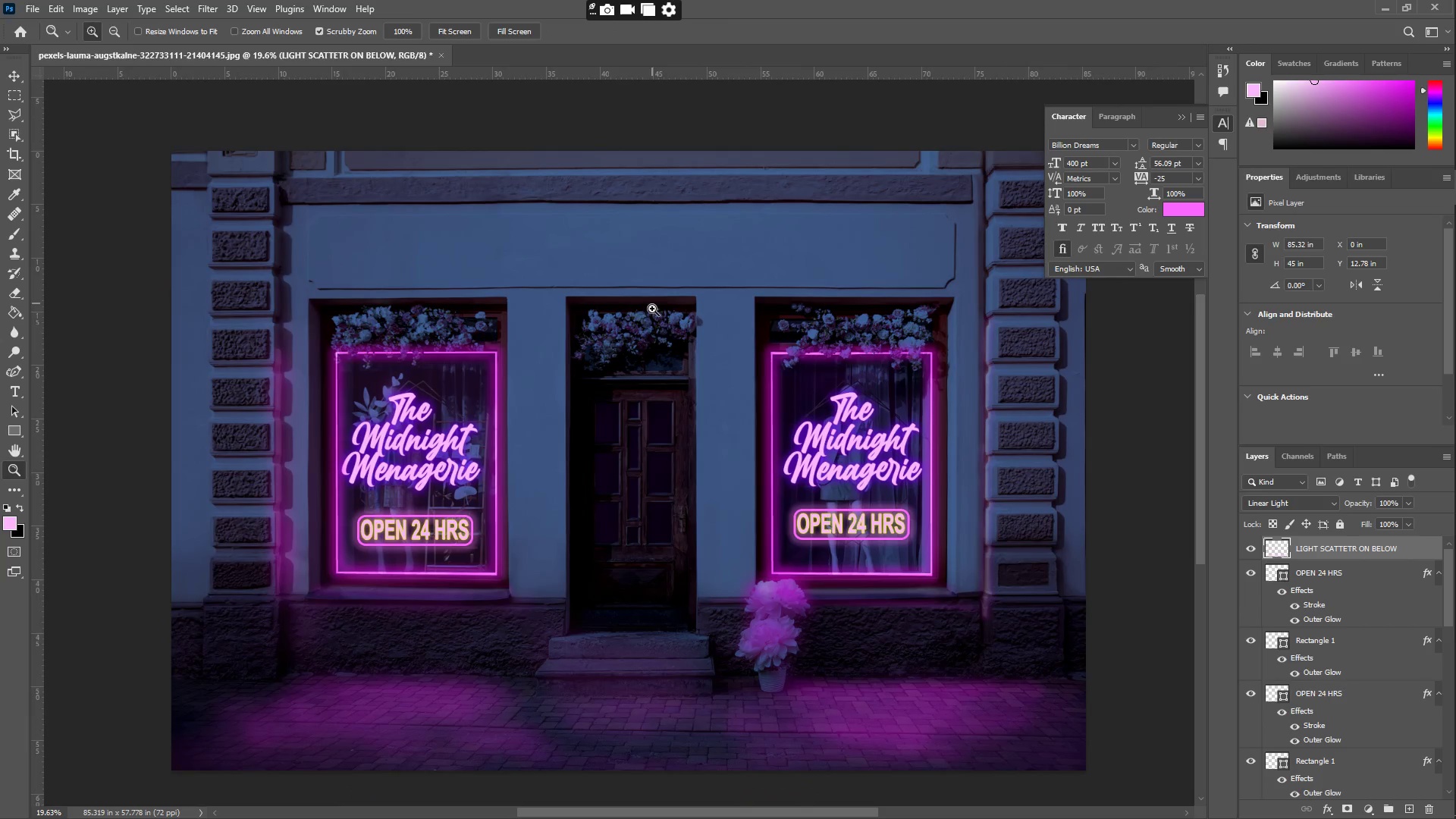 
scroll: coordinate [651, 284], scroll_direction: up, amount: 3.0
 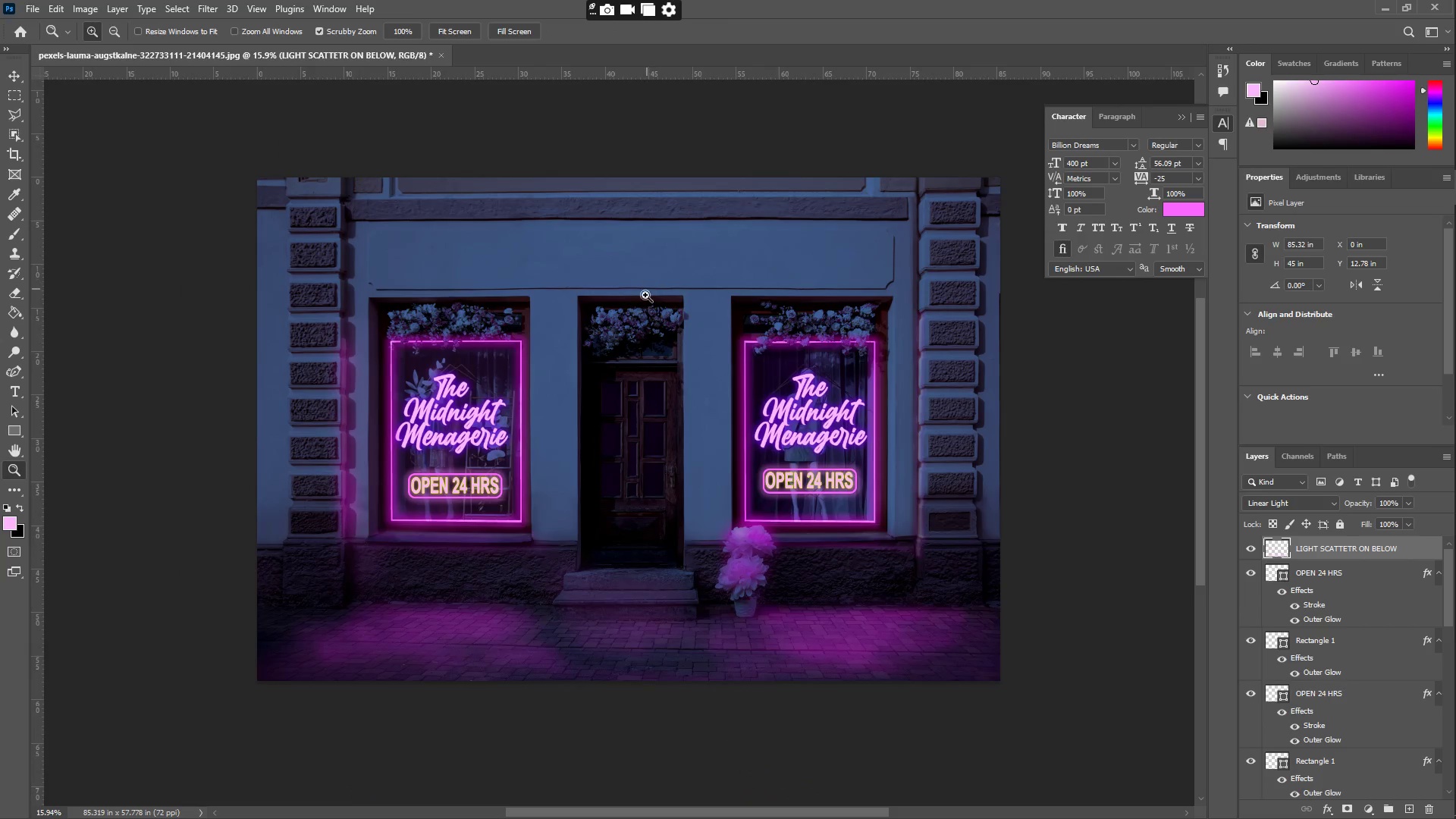 
hold_key(key=Space, duration=0.45)
 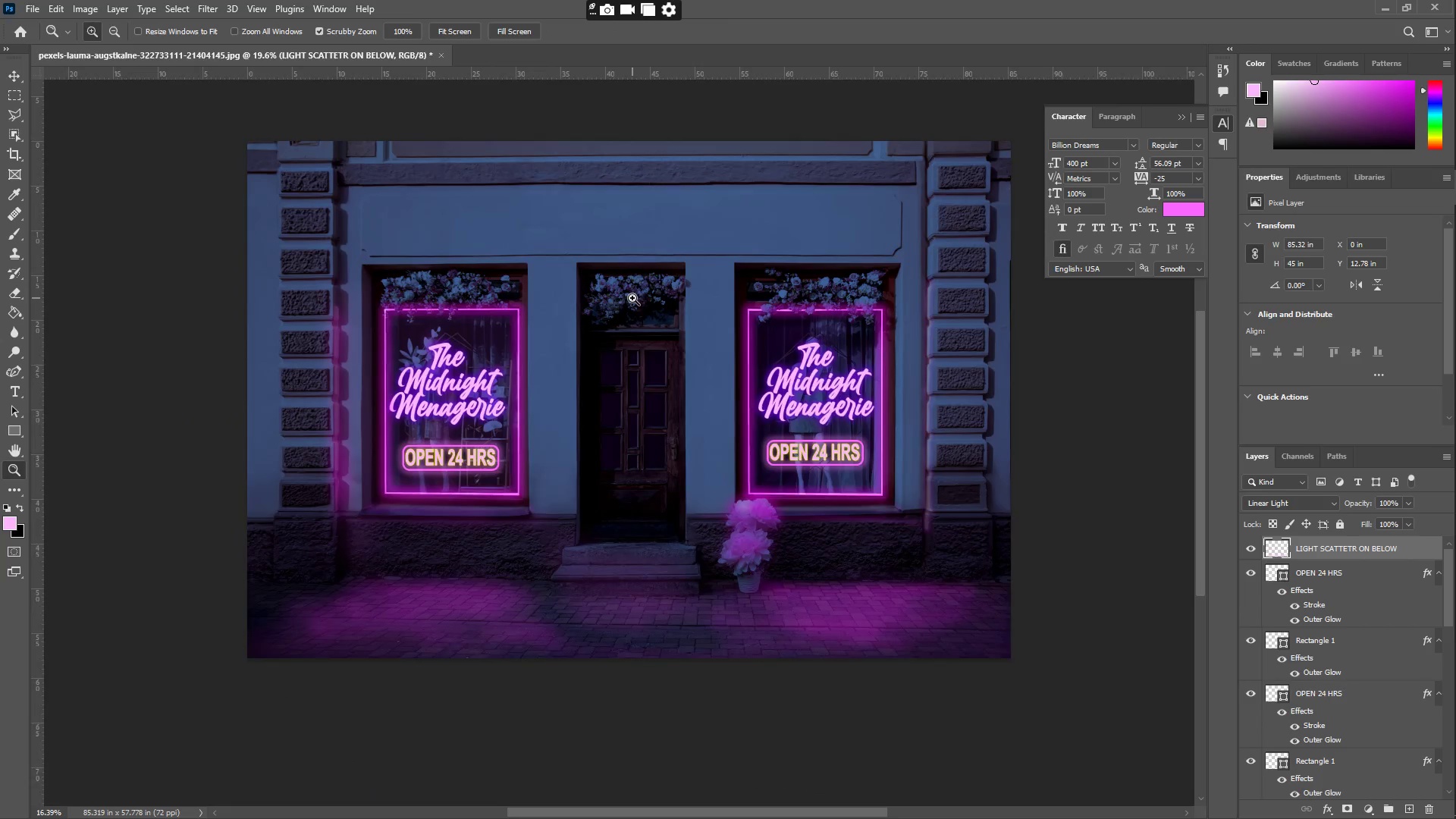 
left_click_drag(start_coordinate=[664, 331], to_coordinate=[660, 289])
 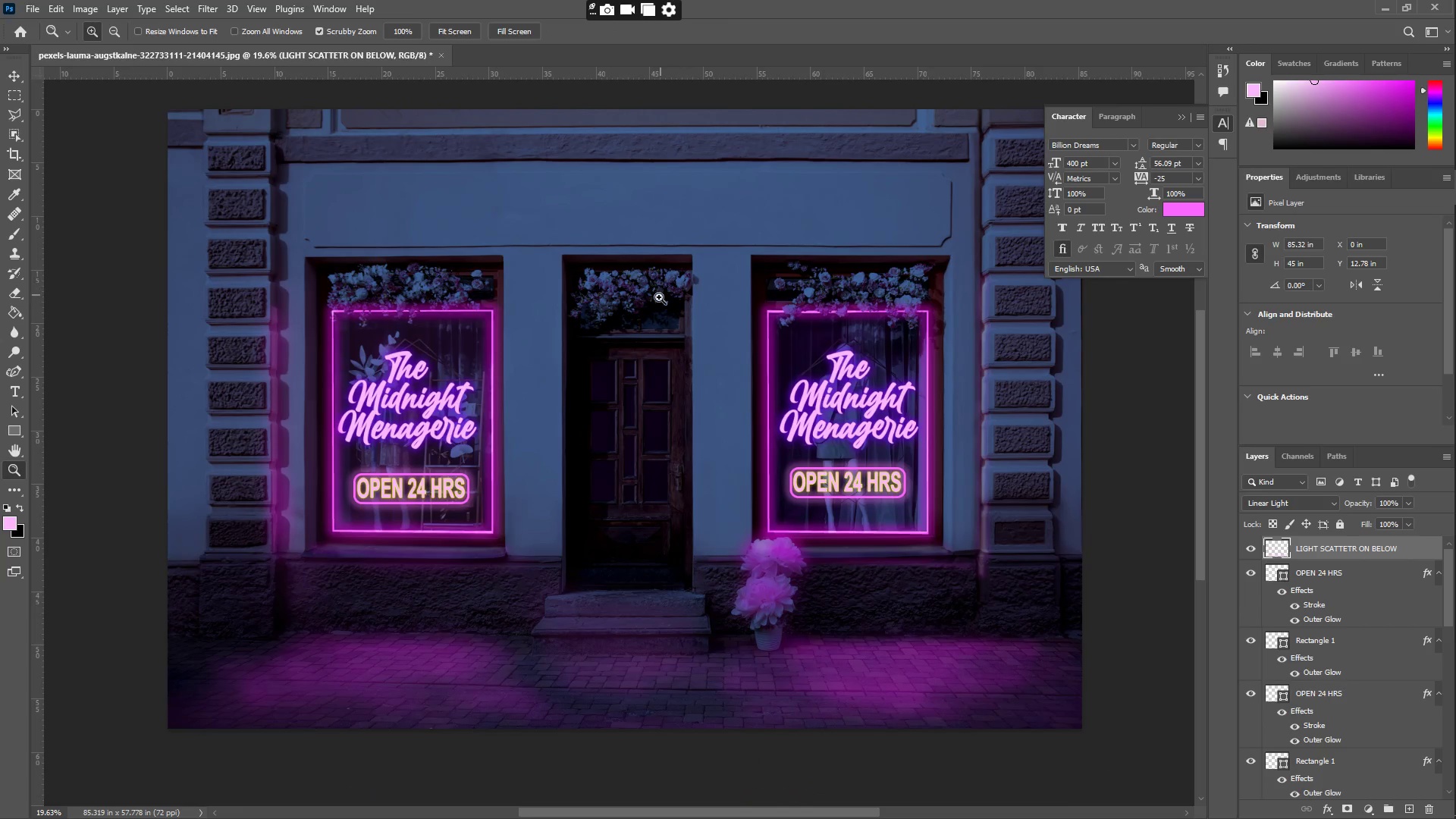 
key(Z)
 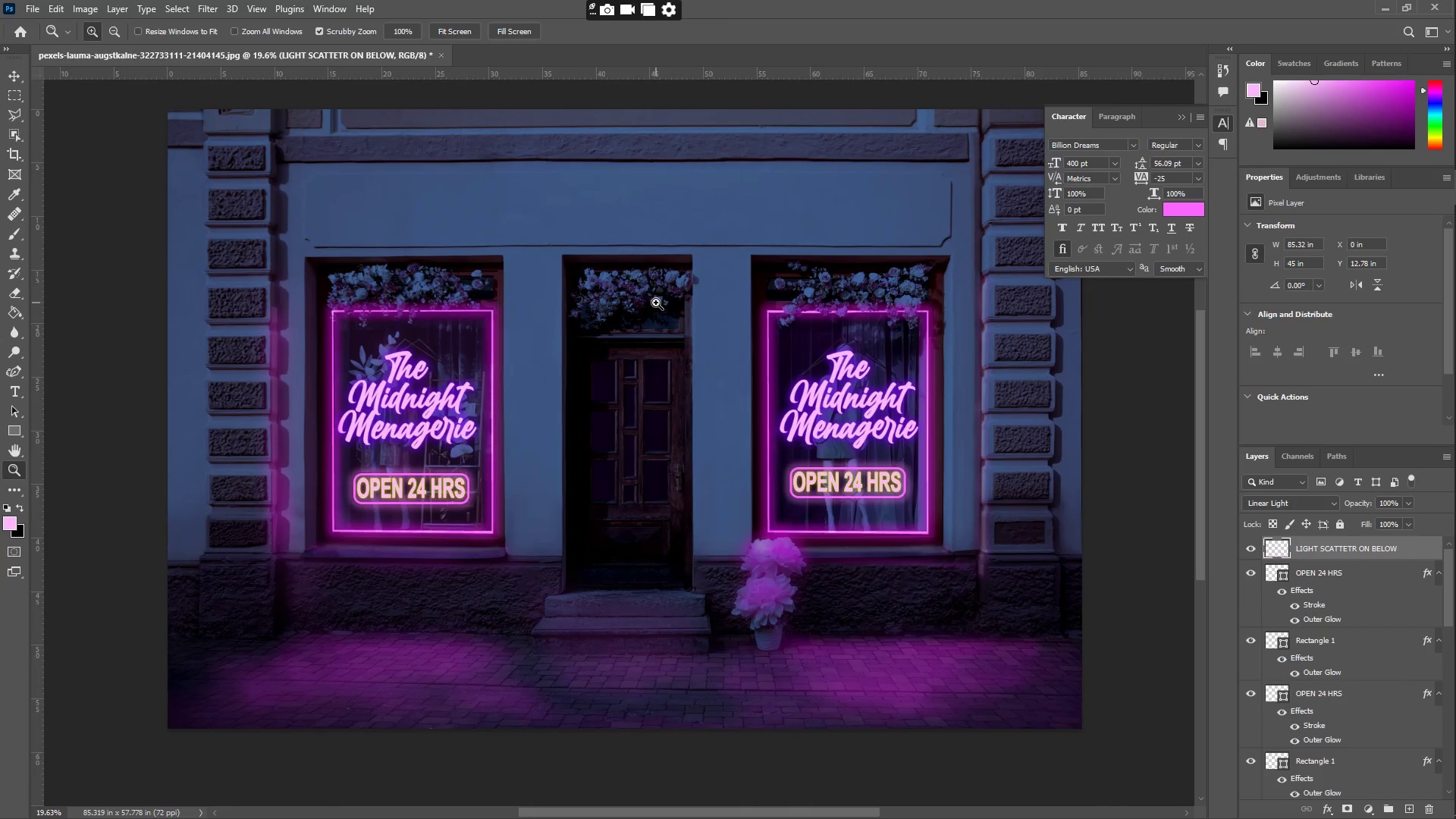 
left_click_drag(start_coordinate=[651, 302], to_coordinate=[639, 299])
 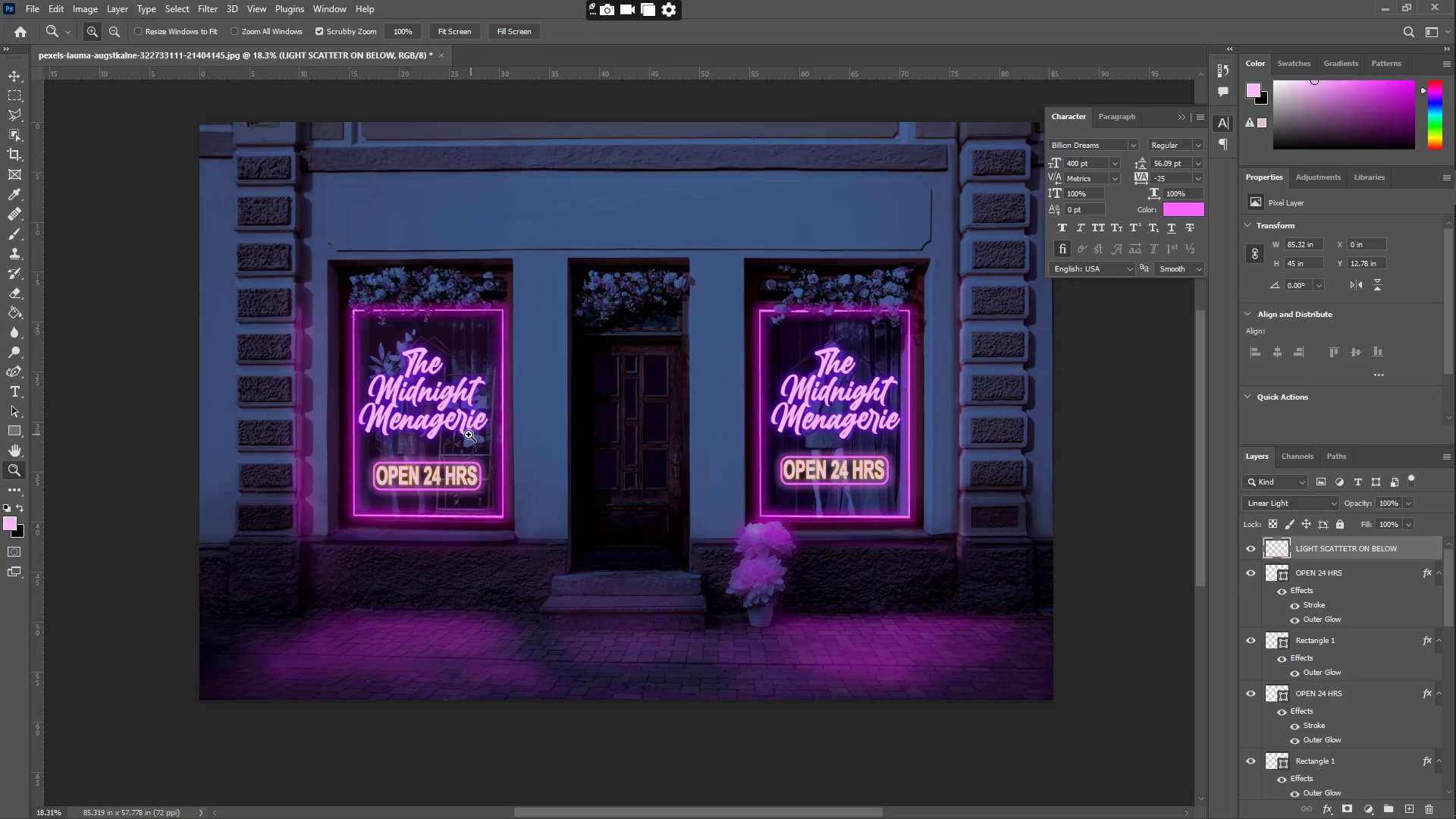 
left_click_drag(start_coordinate=[745, 560], to_coordinate=[821, 560])
 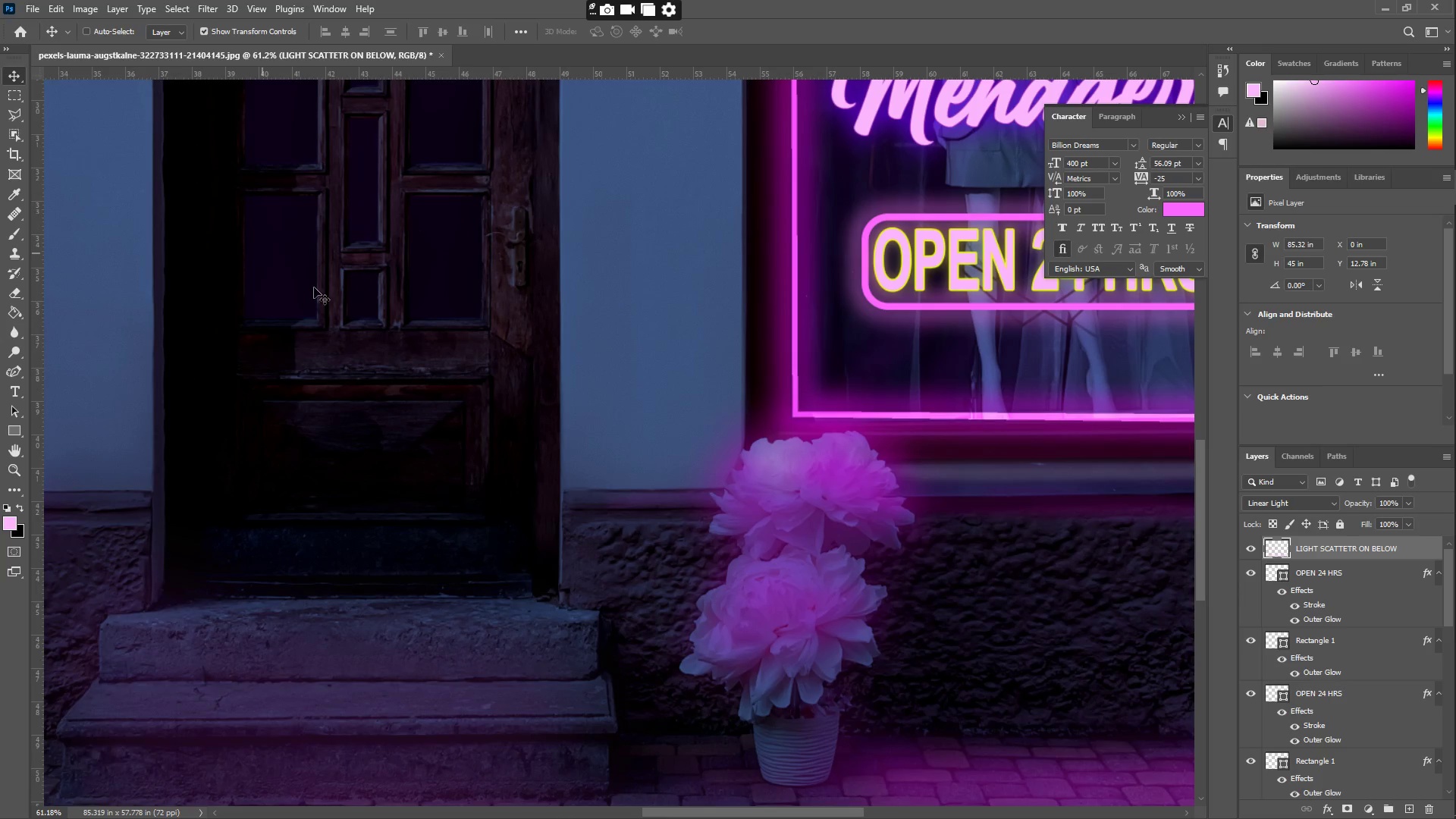 
right_click([798, 474])
 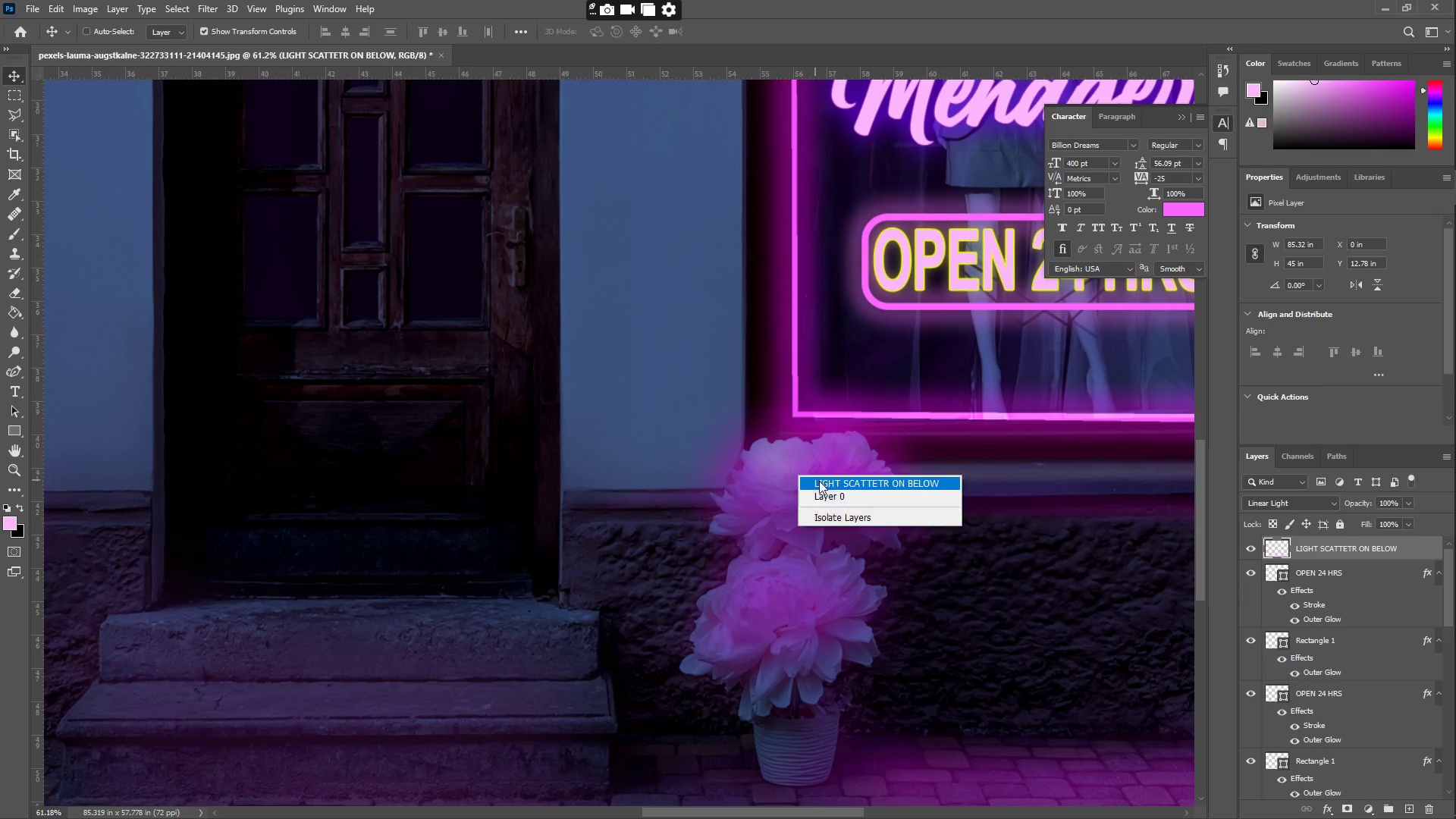 
left_click([821, 481])
 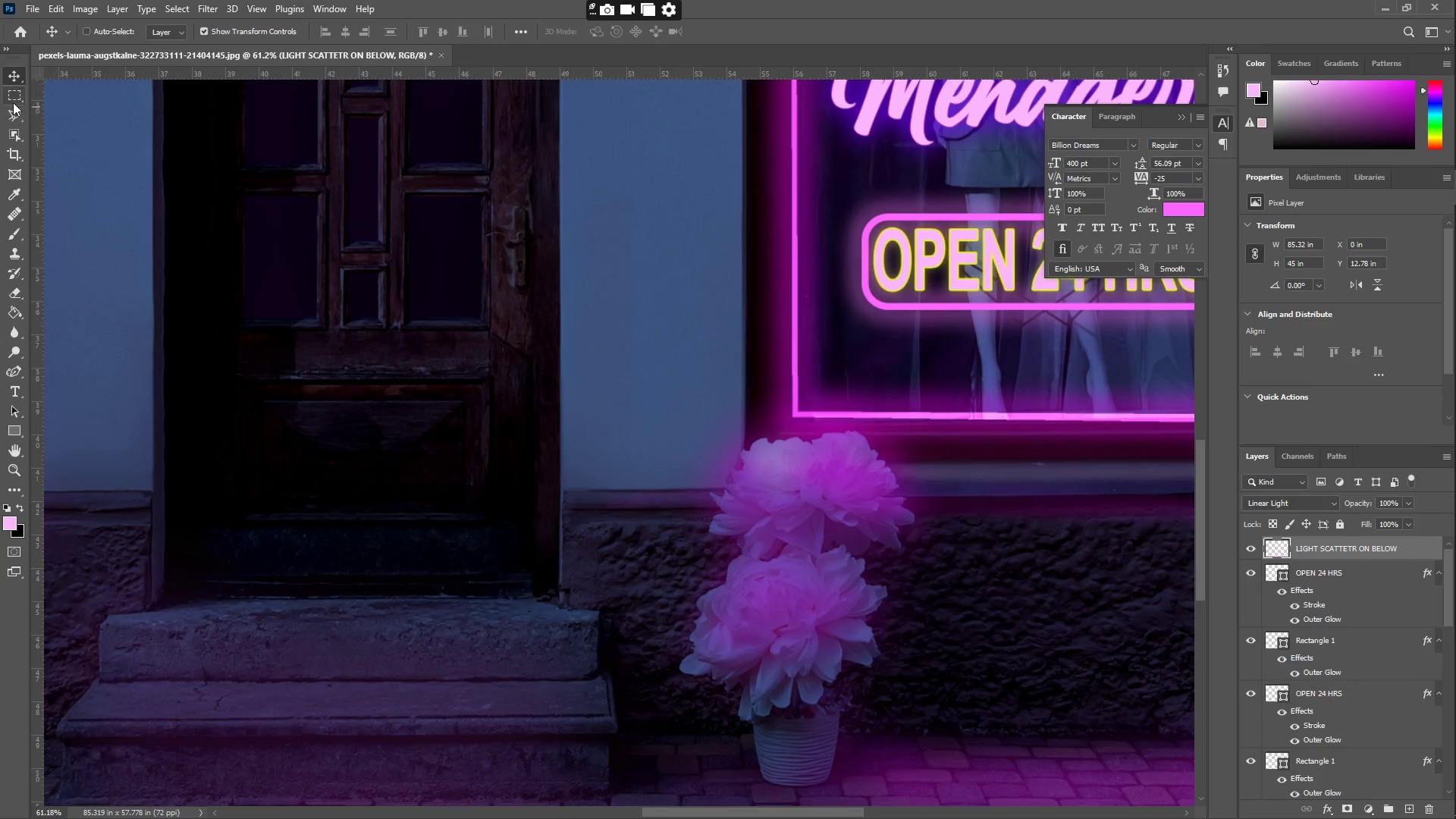 
left_click([8, 97])
 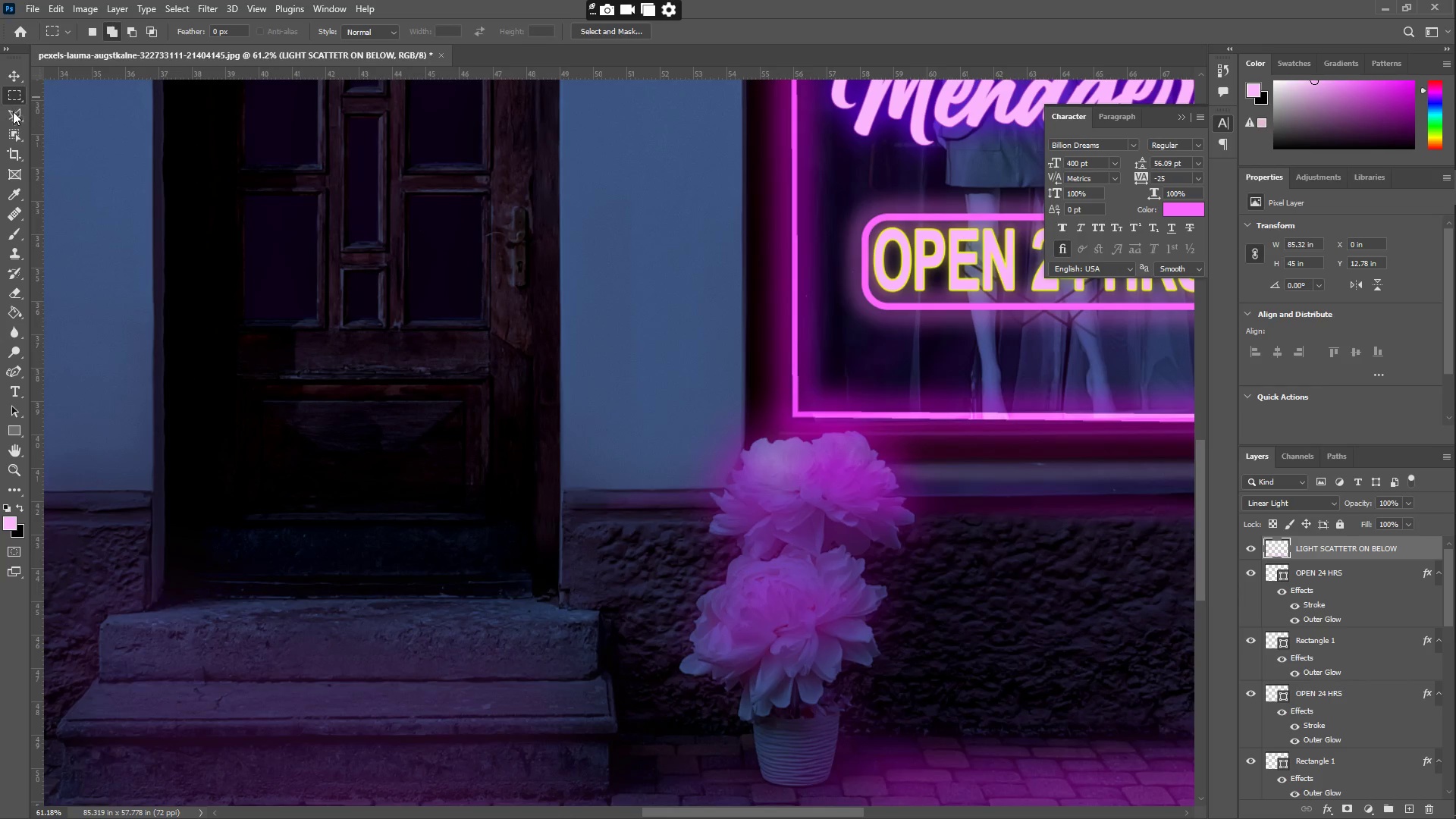 
type(EE)
 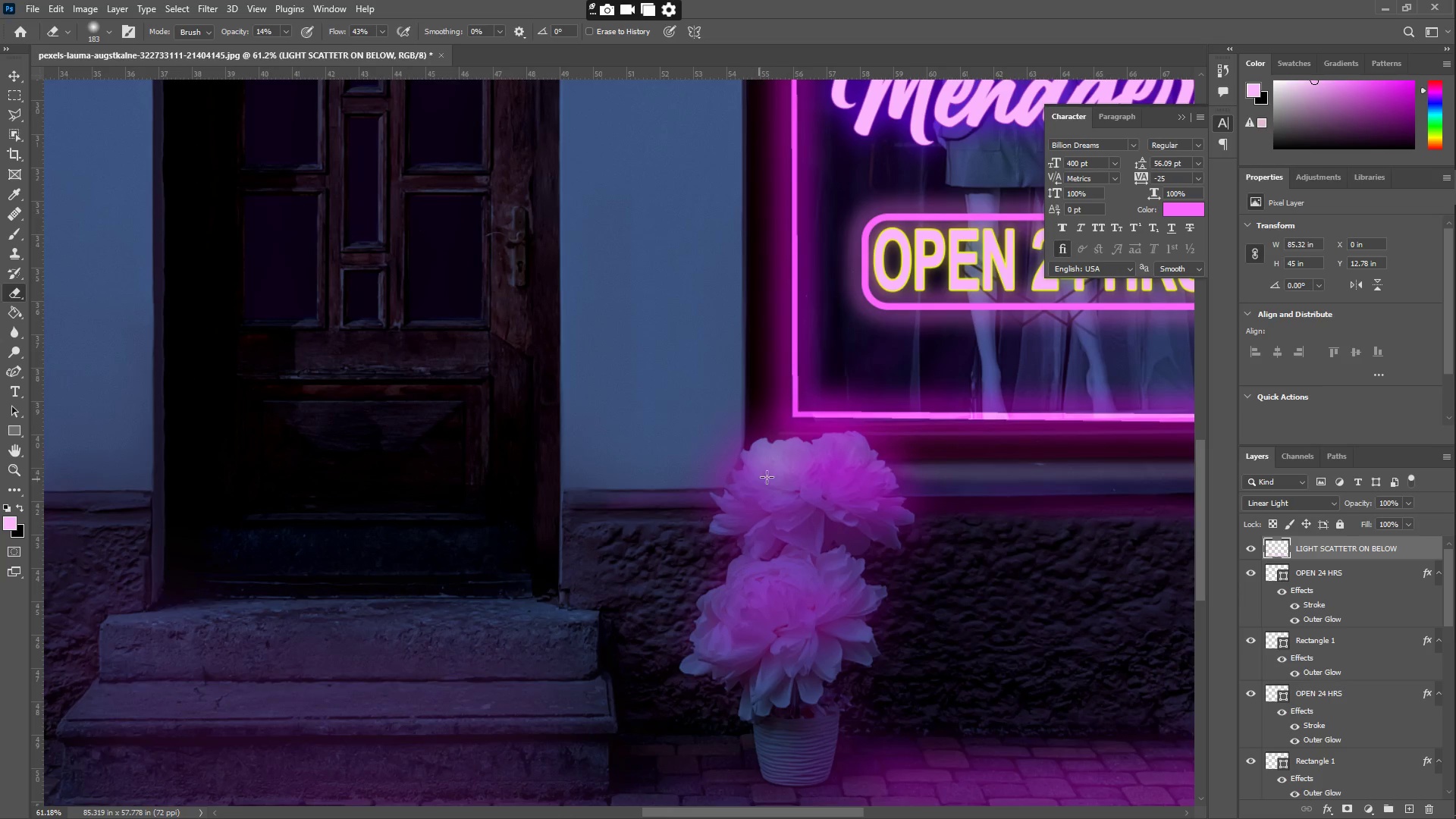 
left_click_drag(start_coordinate=[774, 473], to_coordinate=[892, 459])
 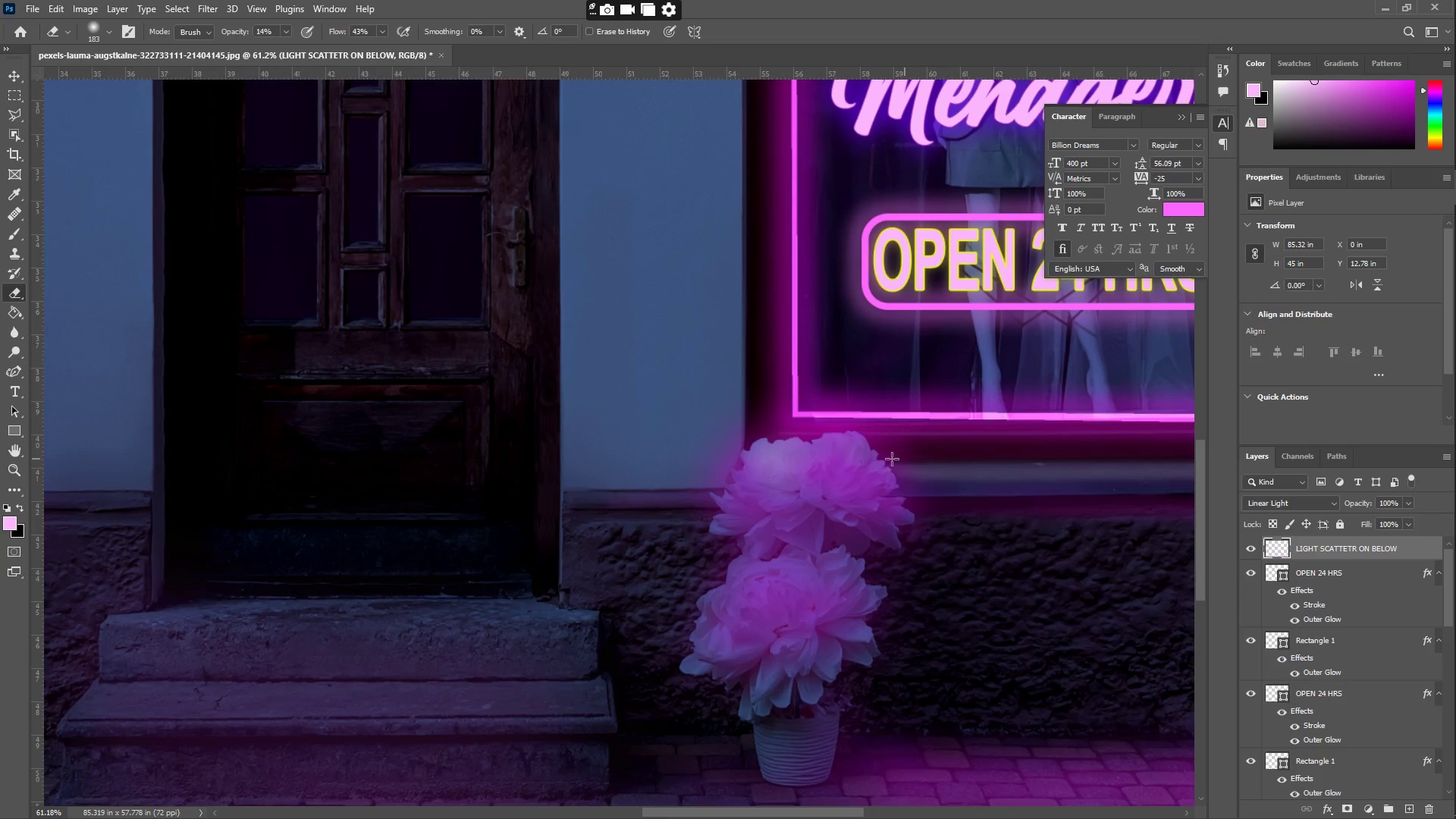 
left_click_drag(start_coordinate=[890, 459], to_coordinate=[831, 498])
 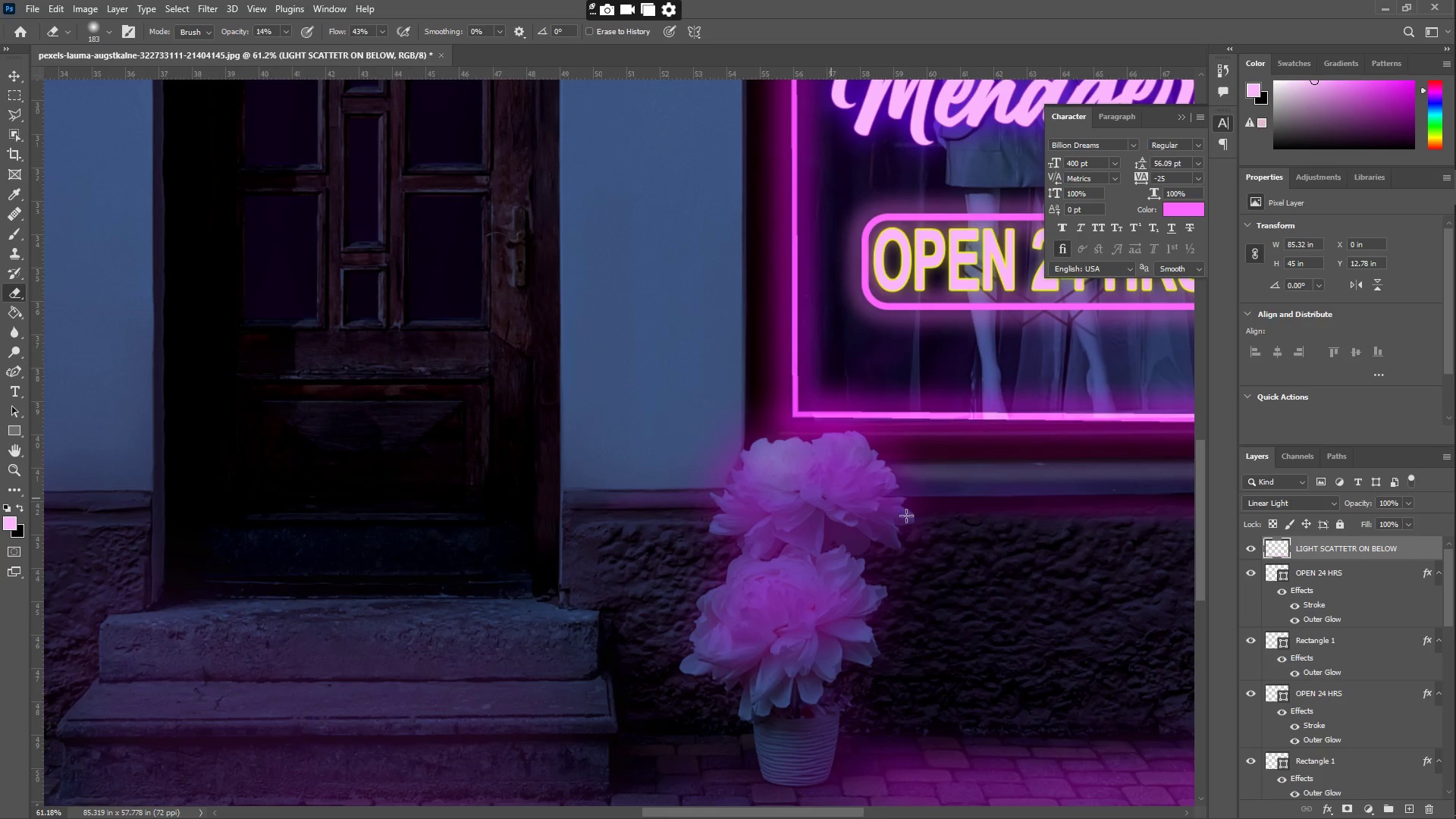 
left_click_drag(start_coordinate=[925, 513], to_coordinate=[731, 453])
 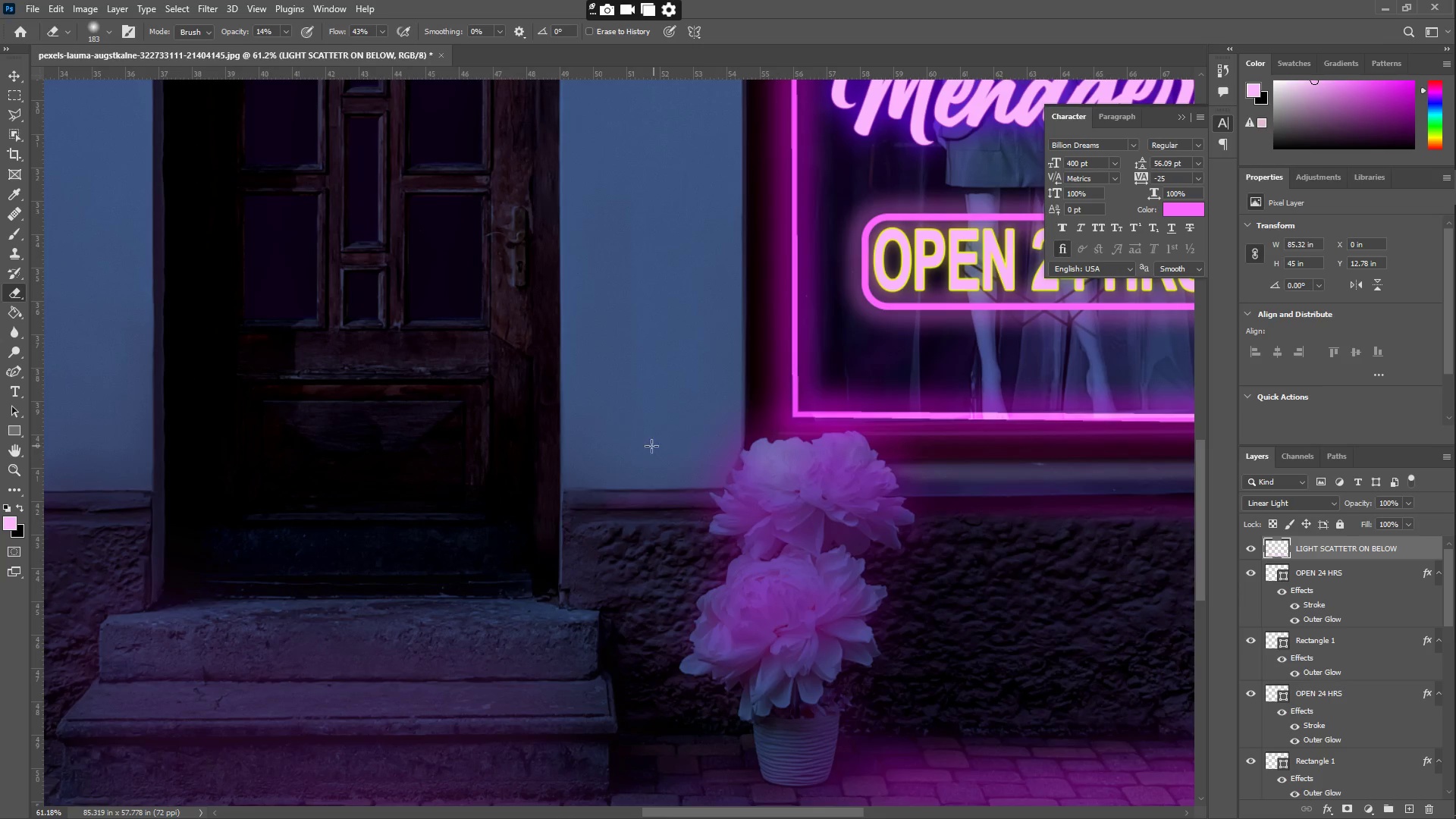 
type(ZZZ)
 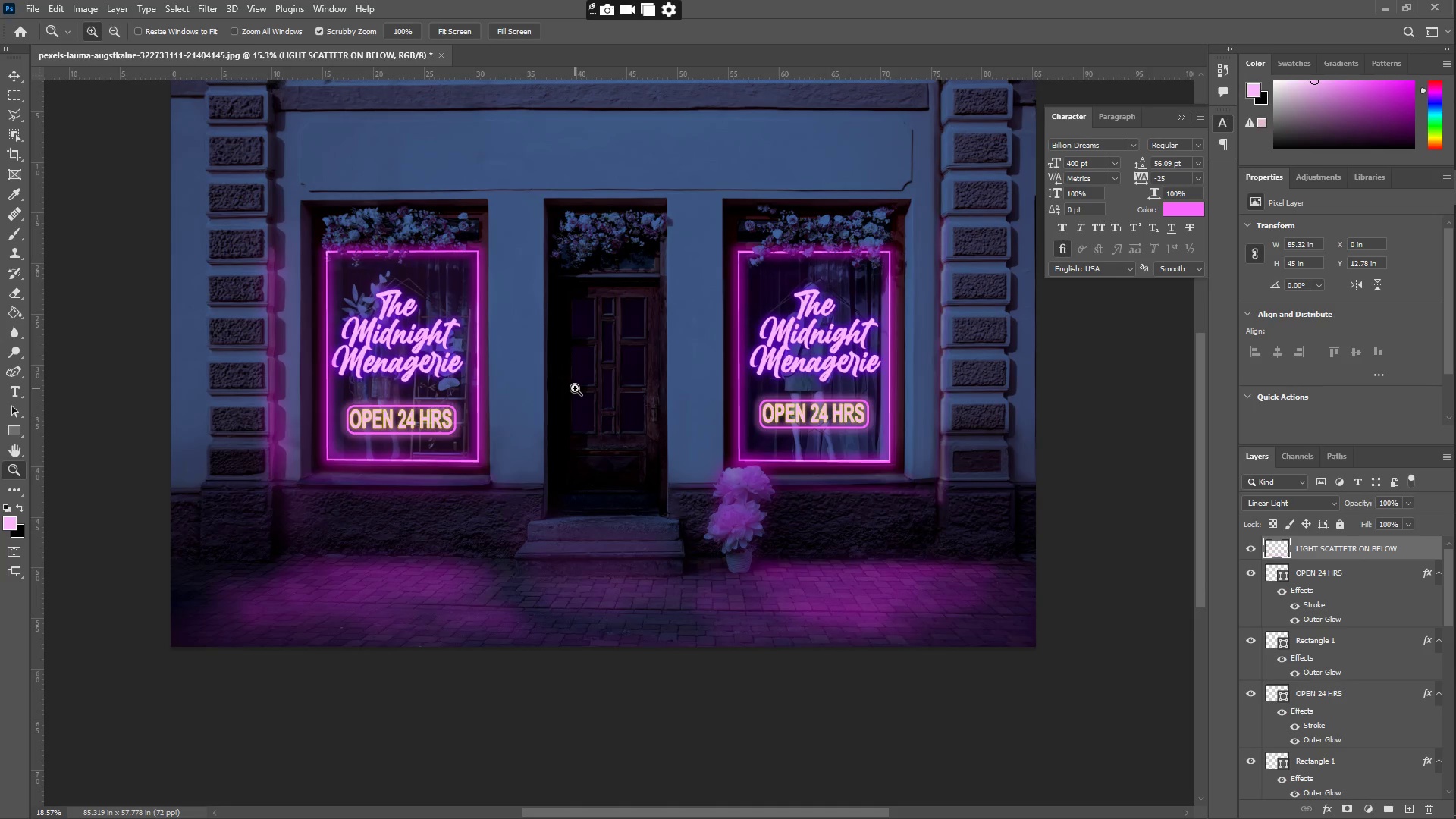 
left_click_drag(start_coordinate=[553, 407], to_coordinate=[468, 425])
 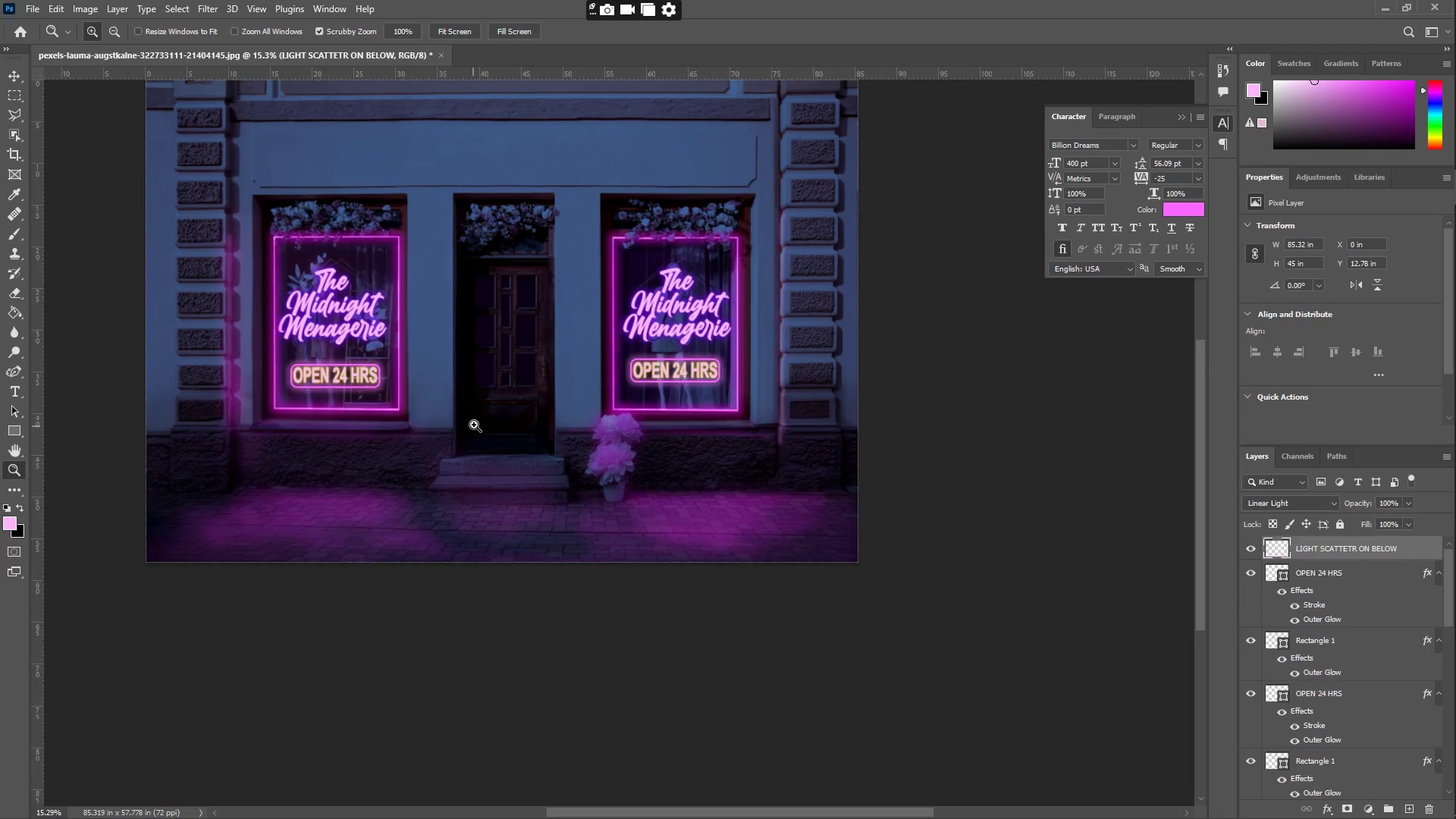 
hold_key(key=Space, duration=0.52)
 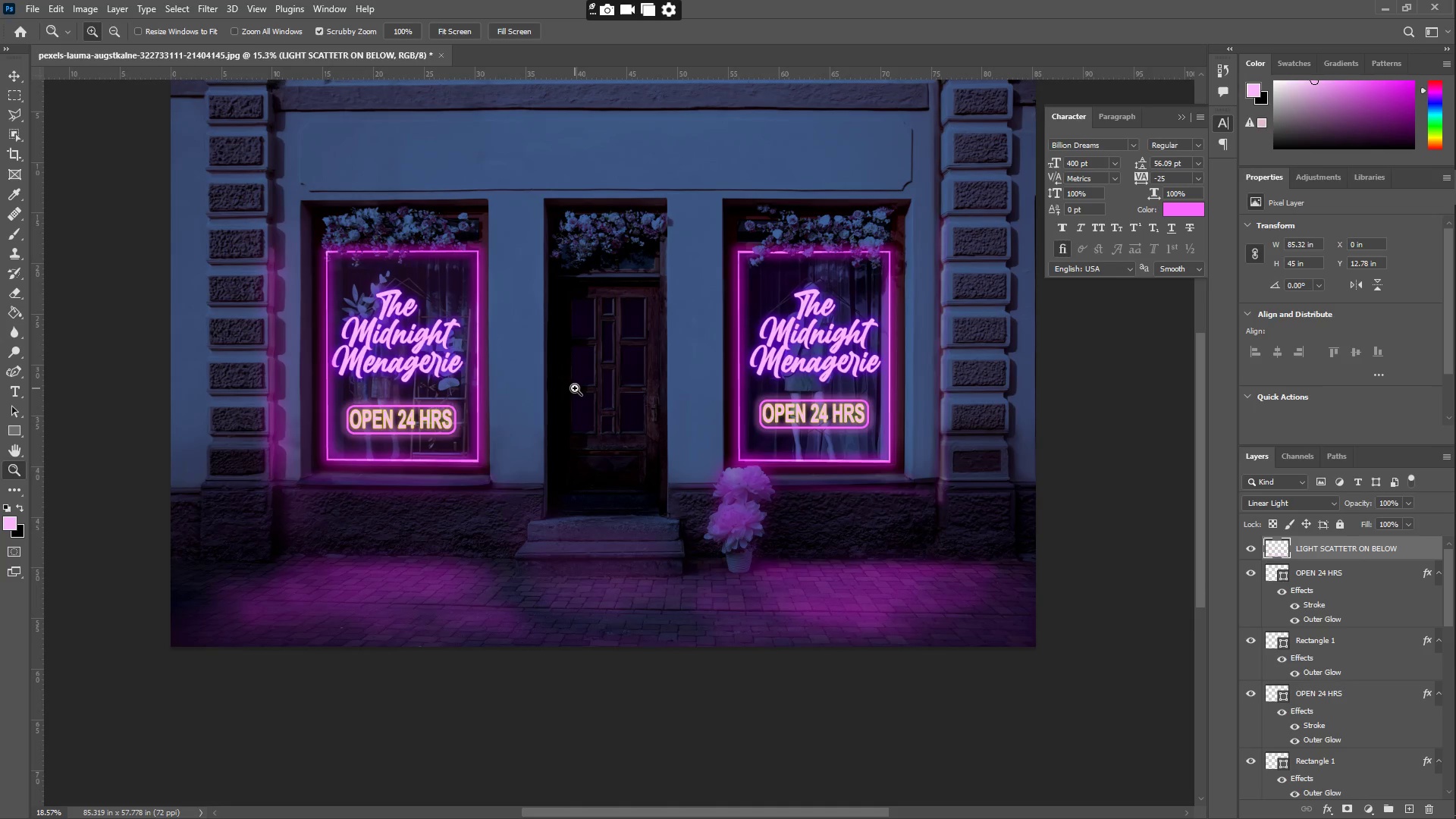 
left_click_drag(start_coordinate=[480, 398], to_coordinate=[573, 436])
 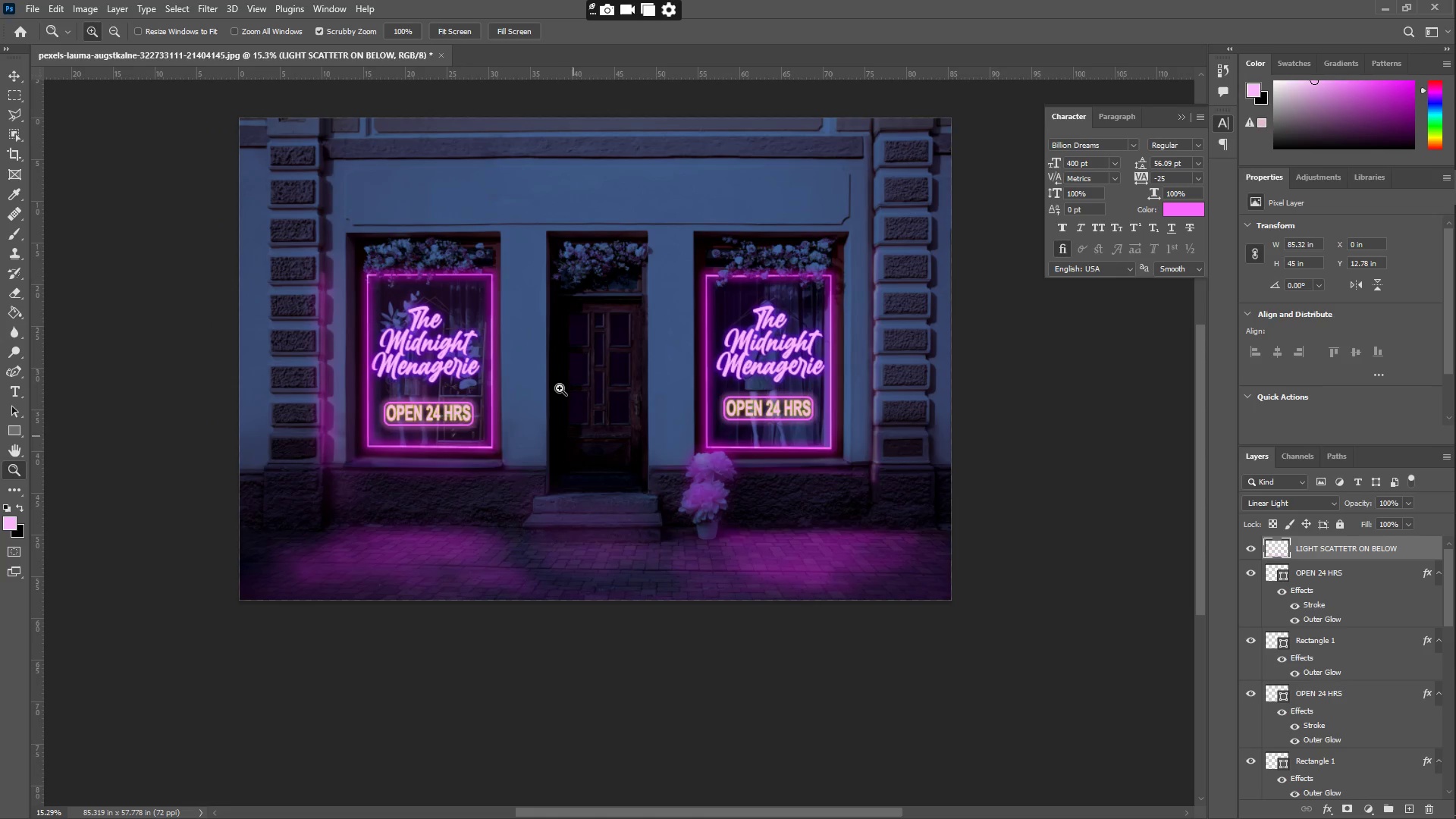 